 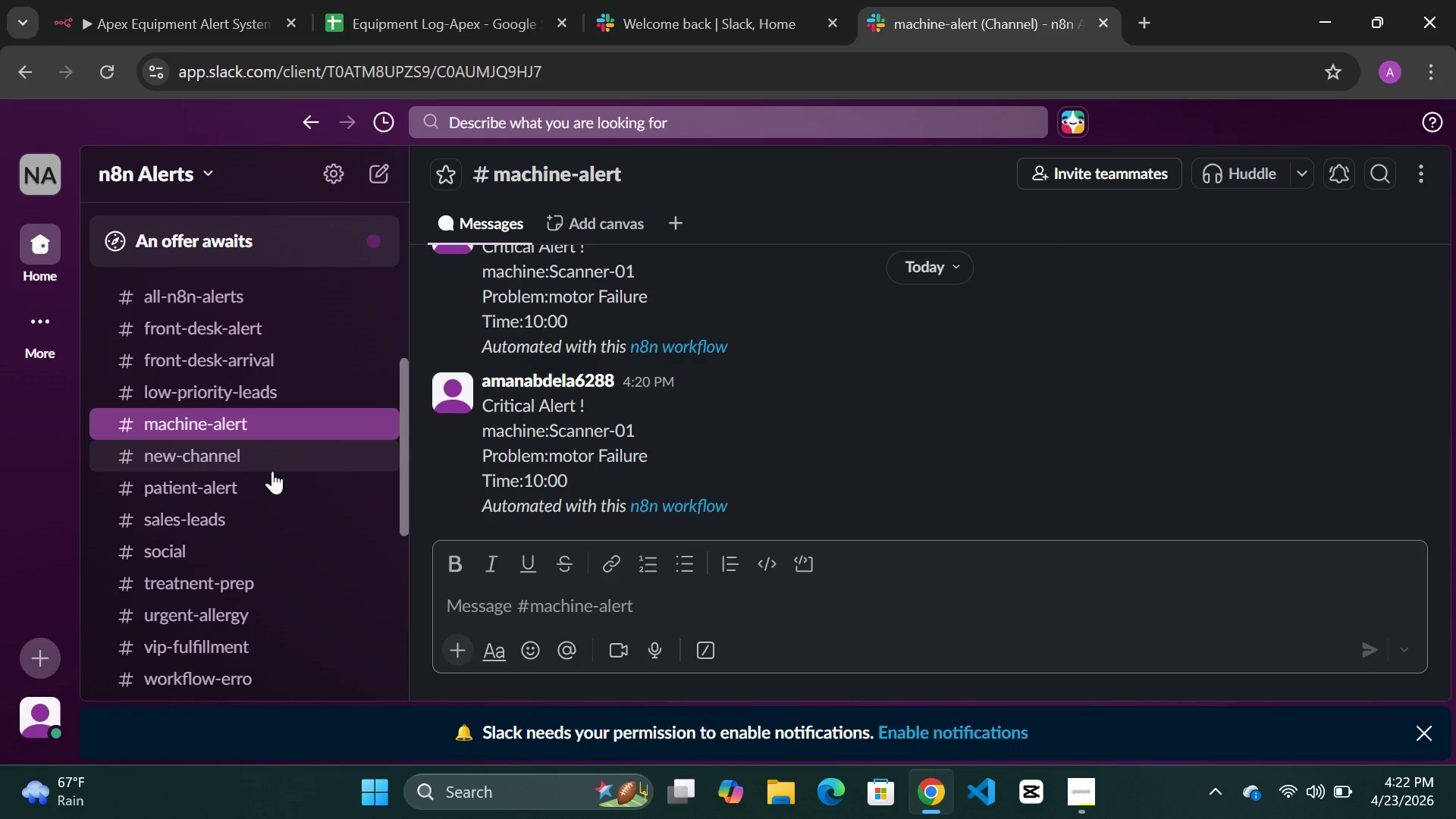 
left_click([225, 334])
 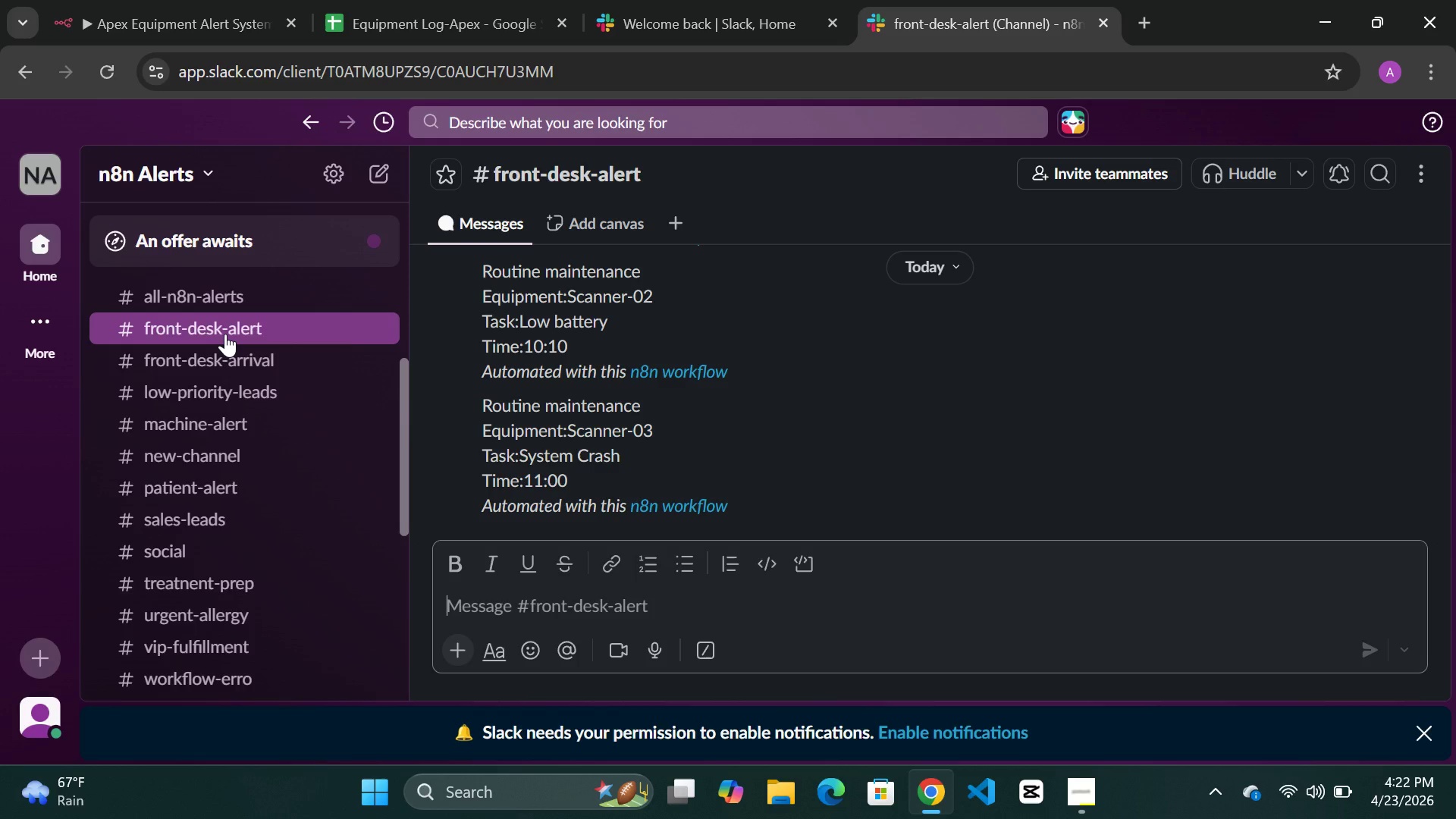 
wait(6.73)
 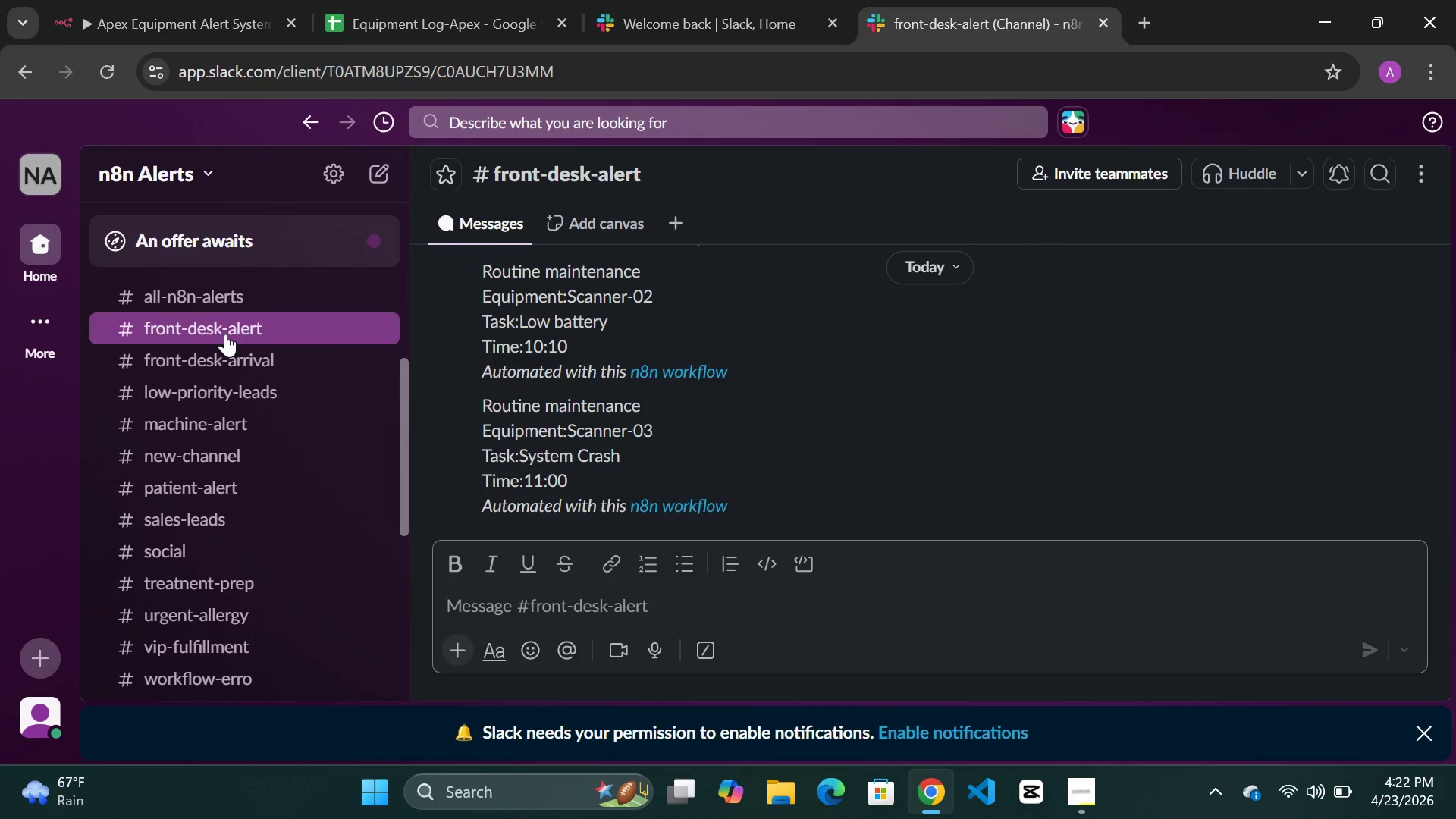 
scroll: coordinate [633, 391], scroll_direction: down, amount: 6.0
 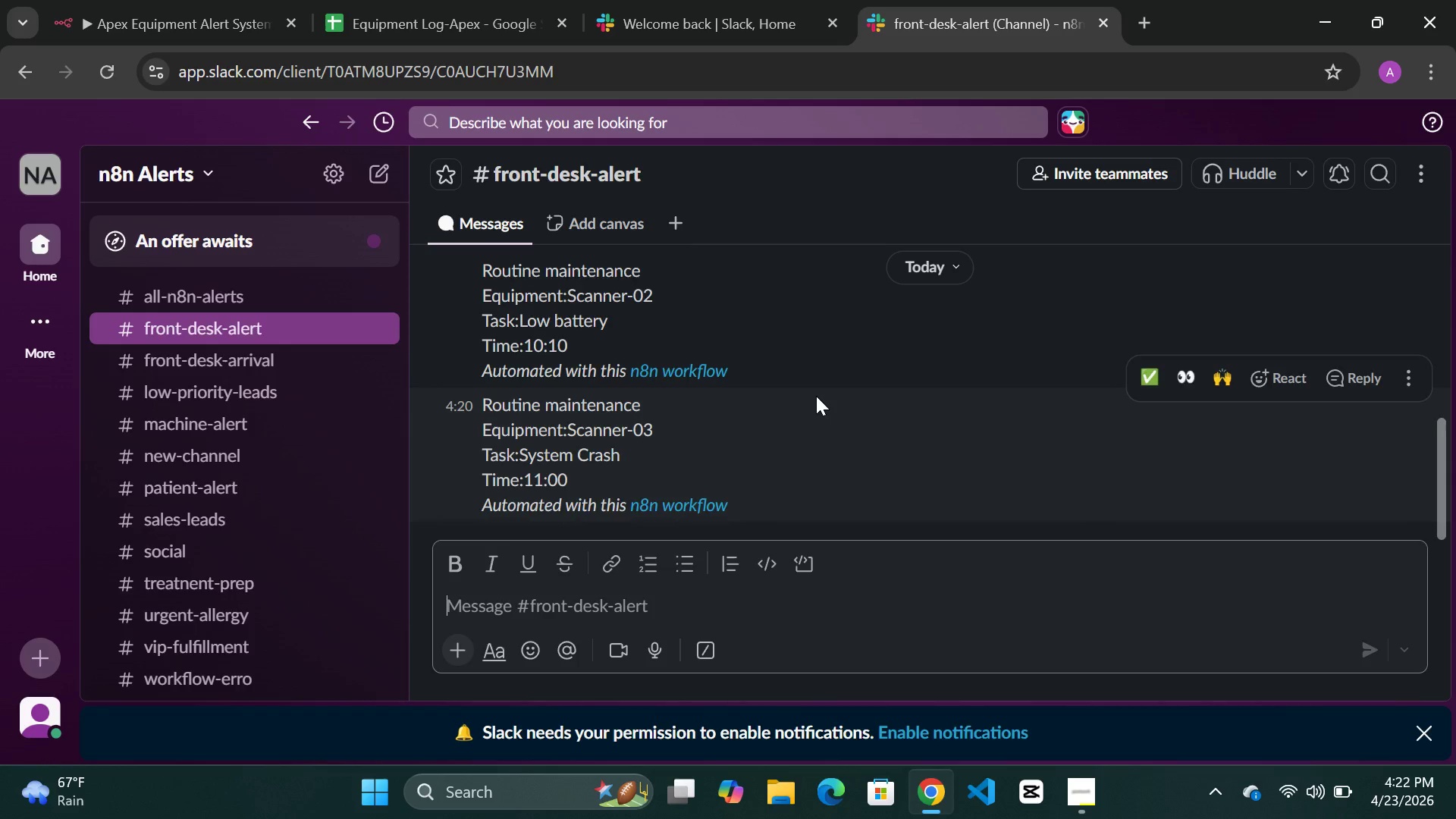 